 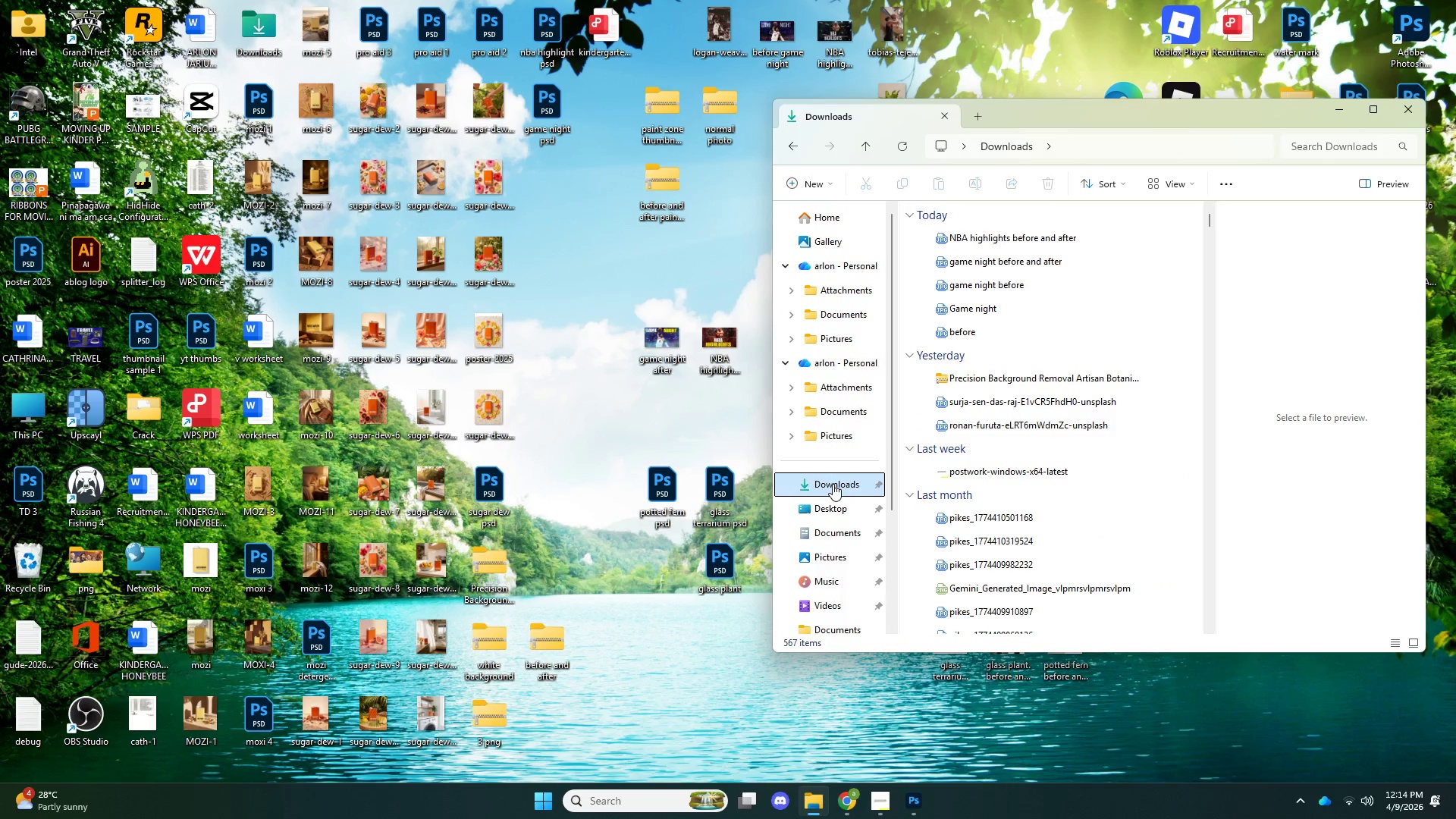 
left_click_drag(start_coordinate=[827, 515], to_coordinate=[822, 515])
 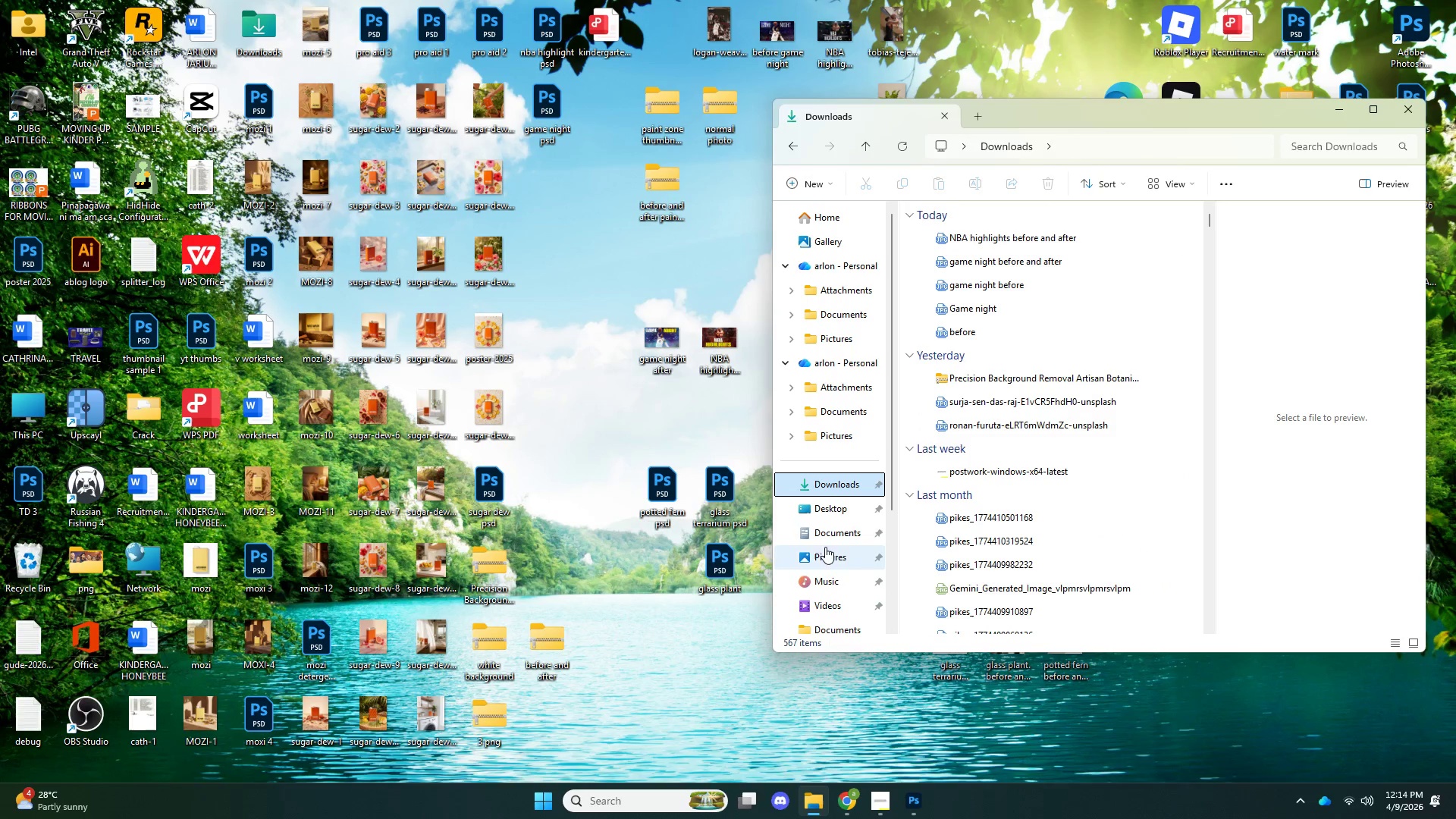 
left_click([827, 505])
 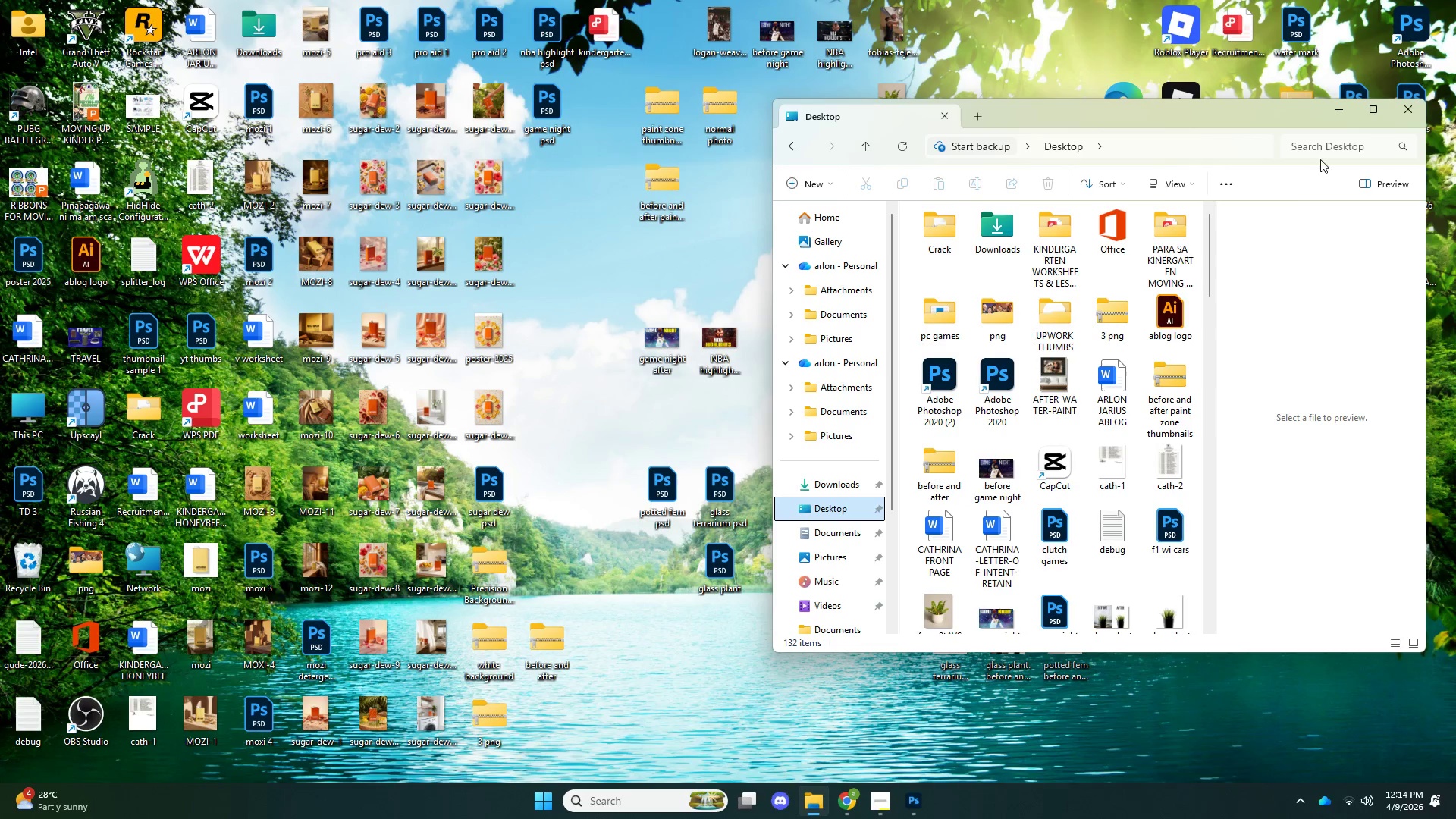 
left_click([1321, 152])
 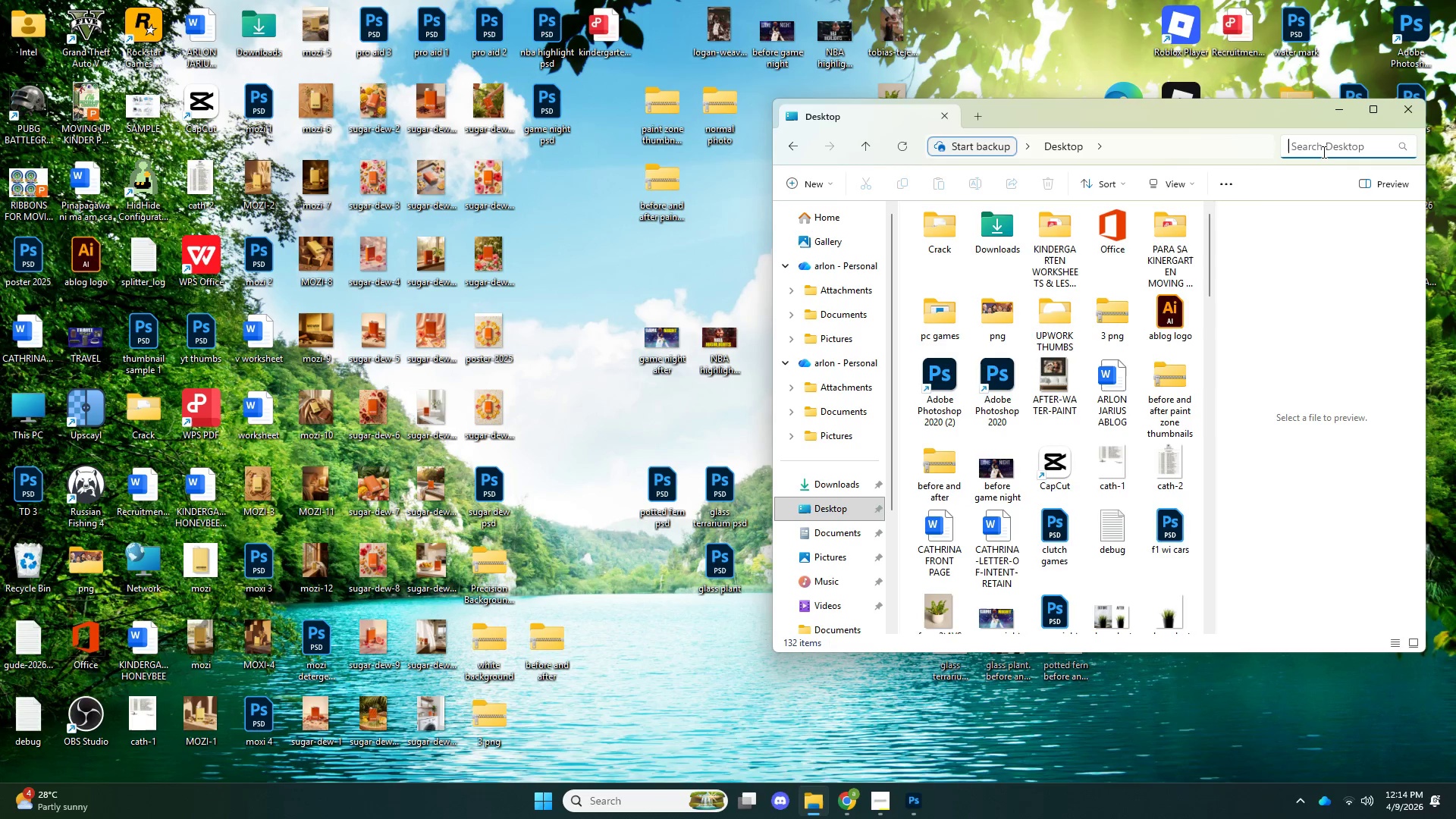 
type(game night)
 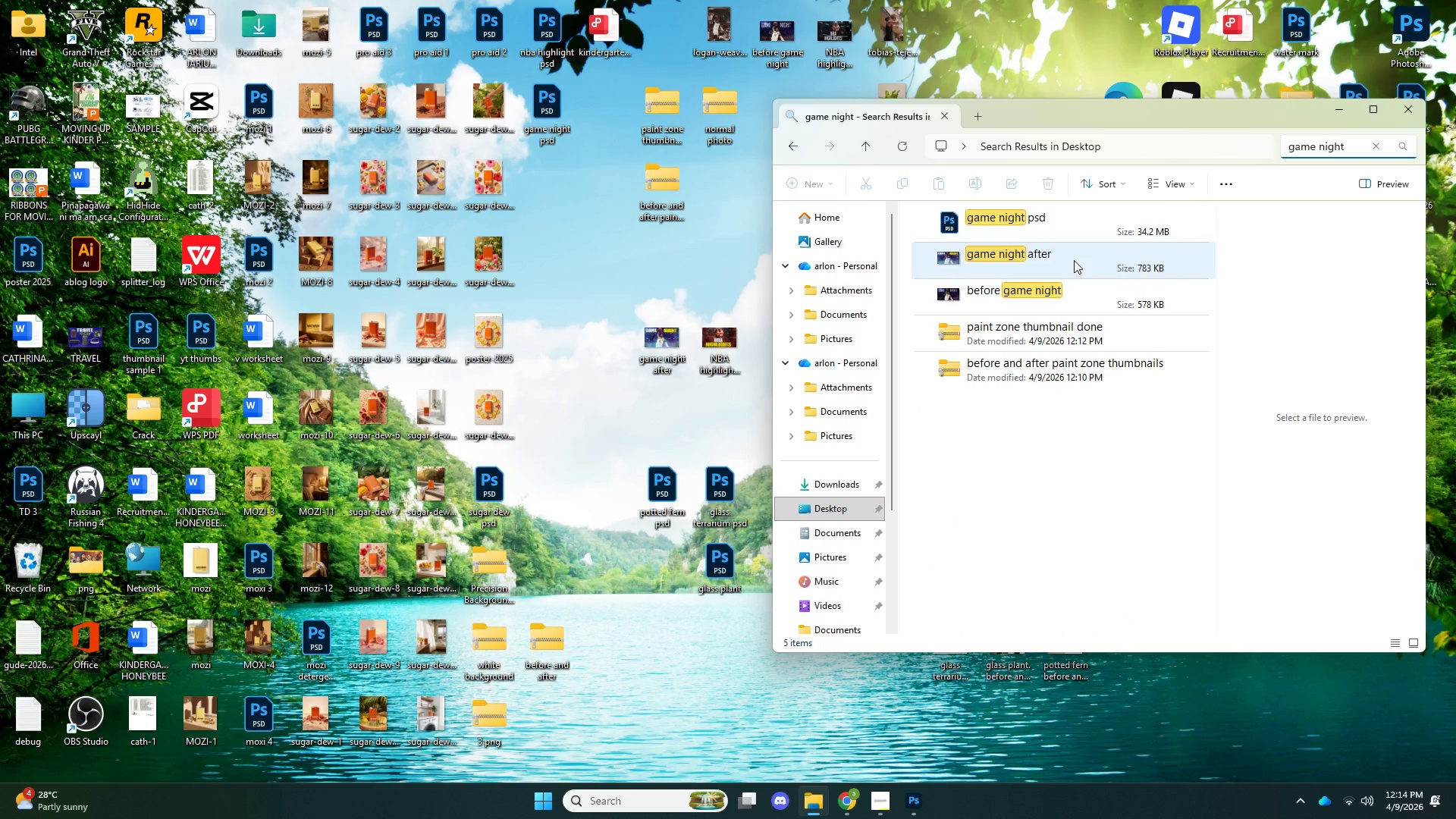 
right_click([1031, 230])
 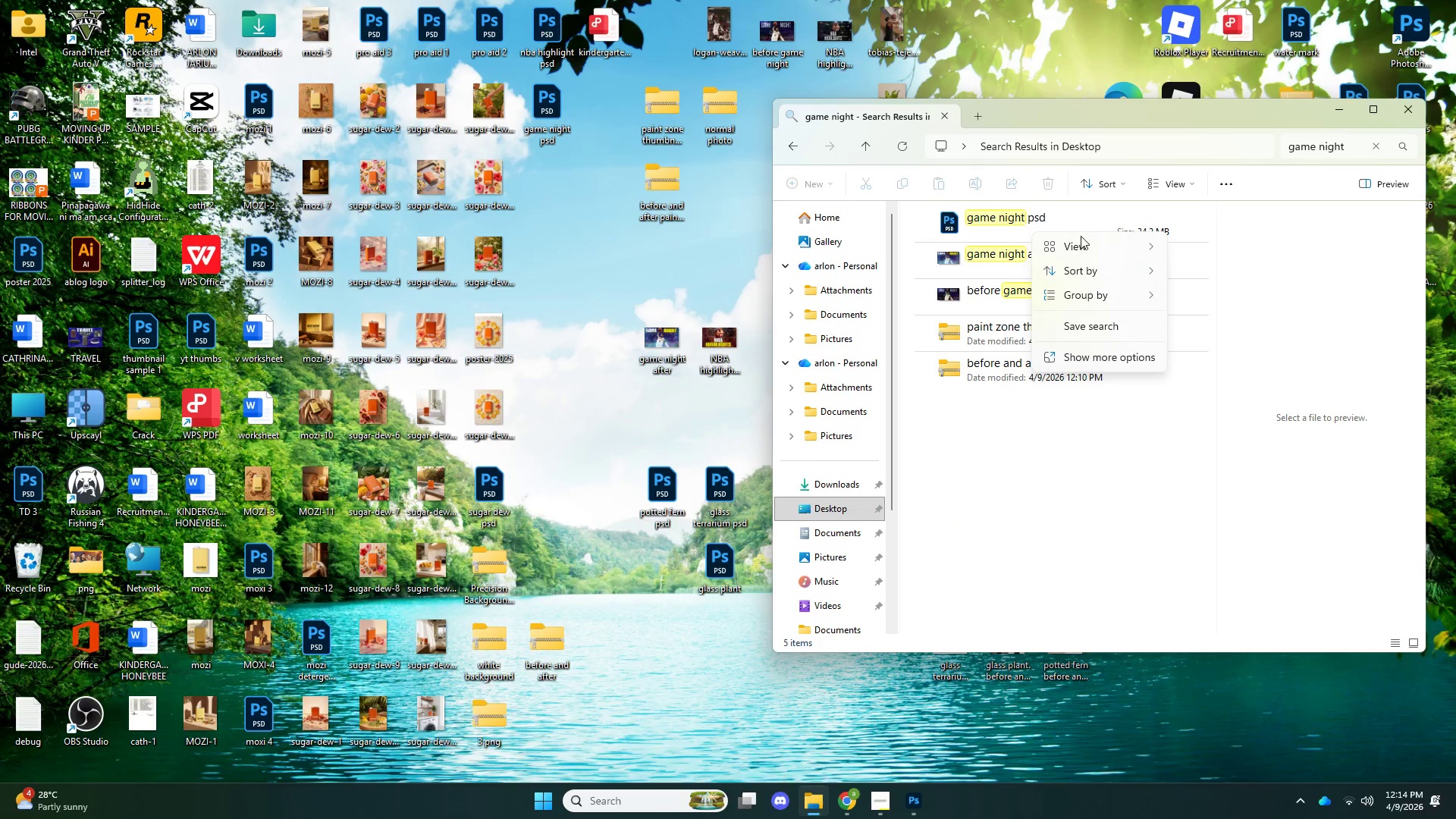 
wait(5.86)
 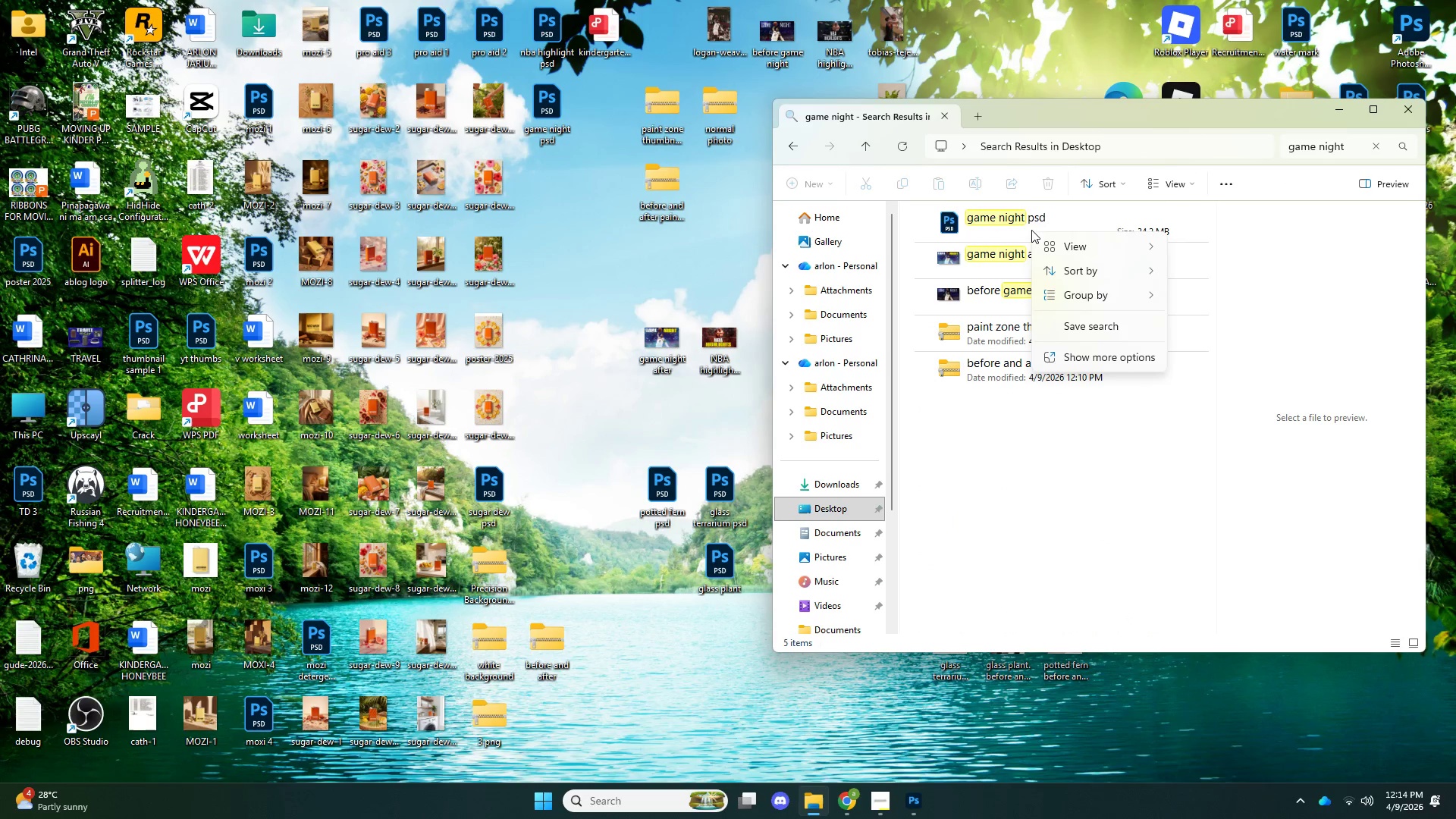 
left_click([994, 228])
 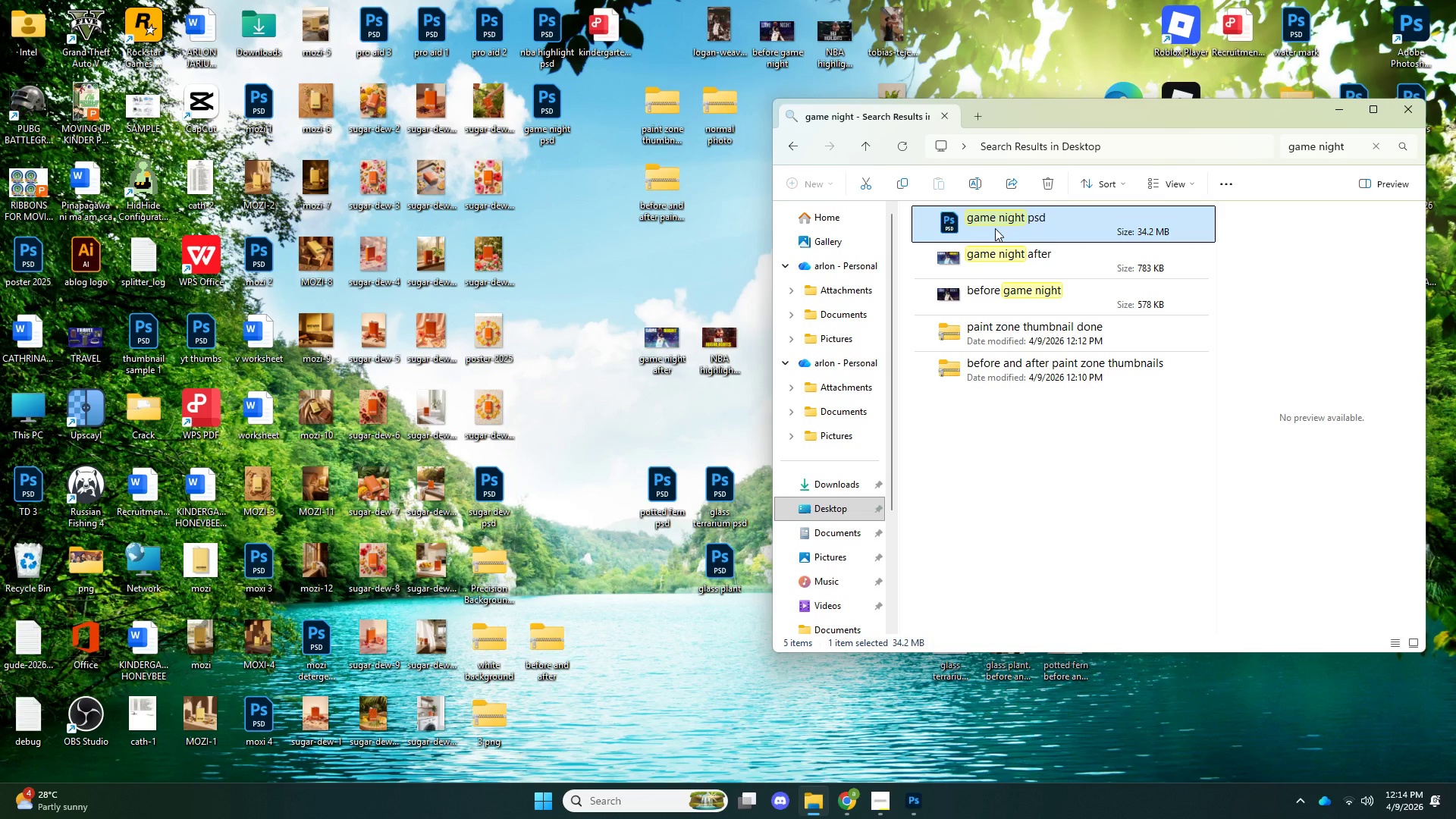 
right_click([995, 228])
 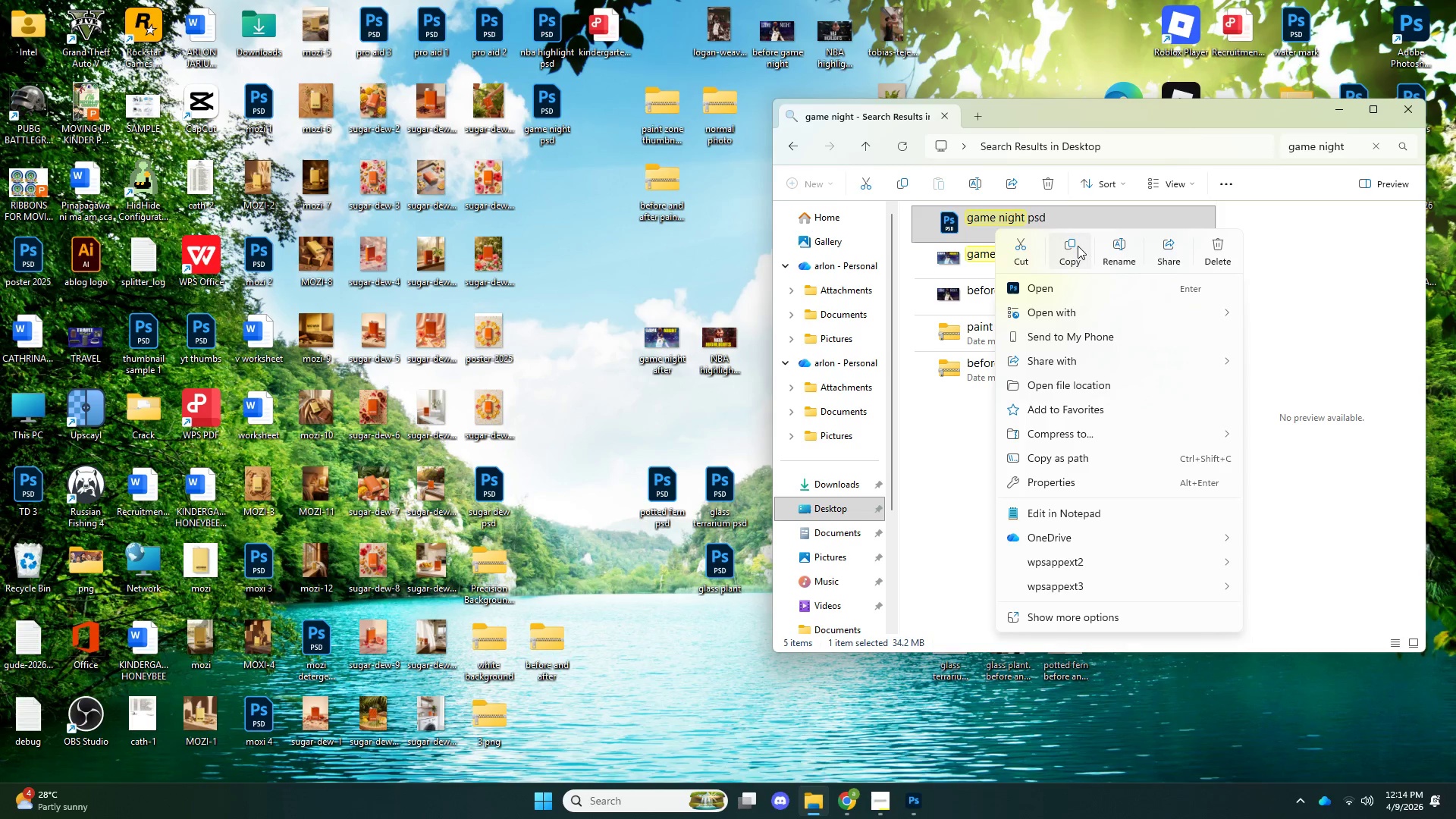 
left_click([956, 226])
 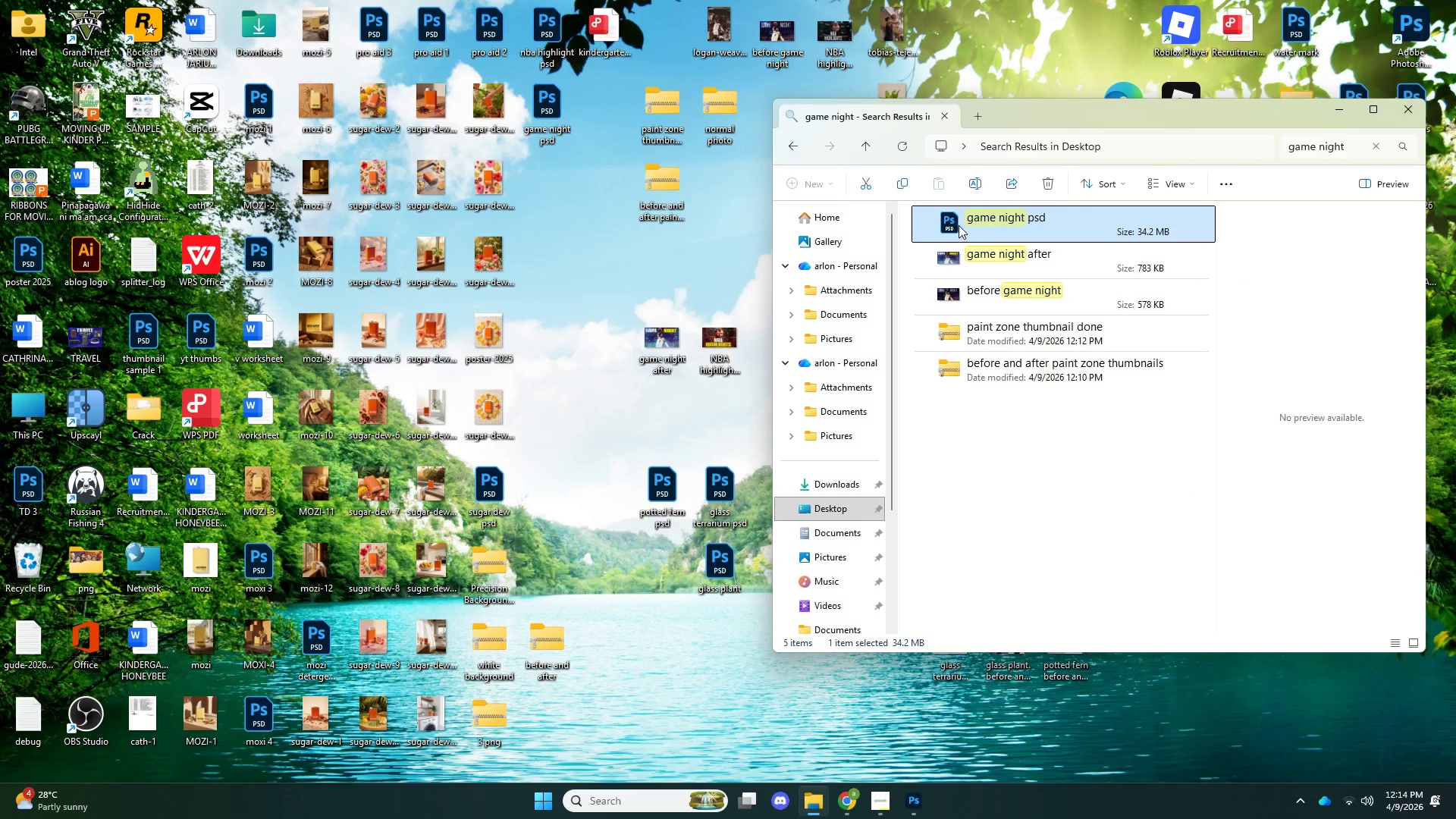 
right_click([1008, 215])
 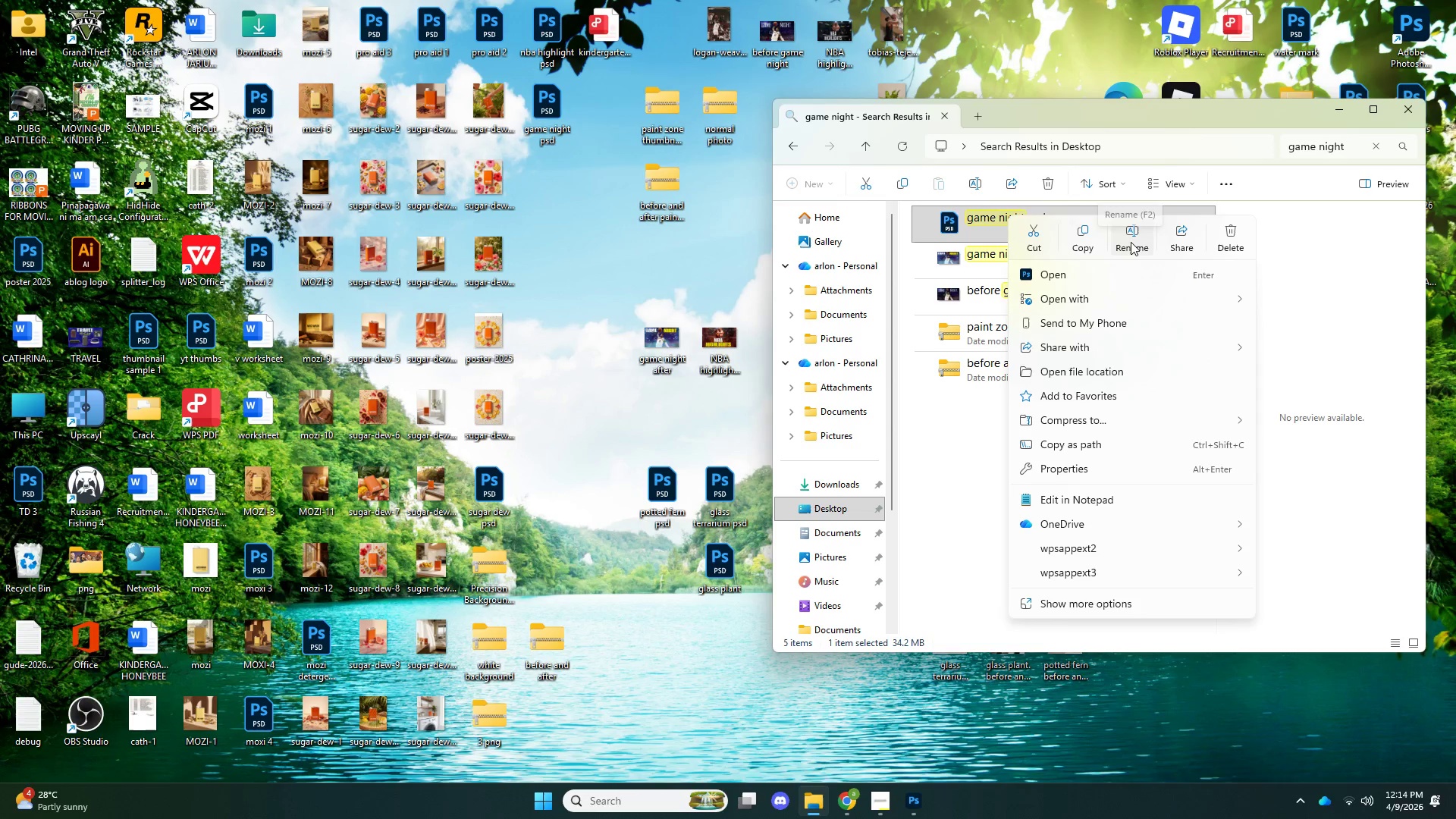 
mouse_move([1112, 336])
 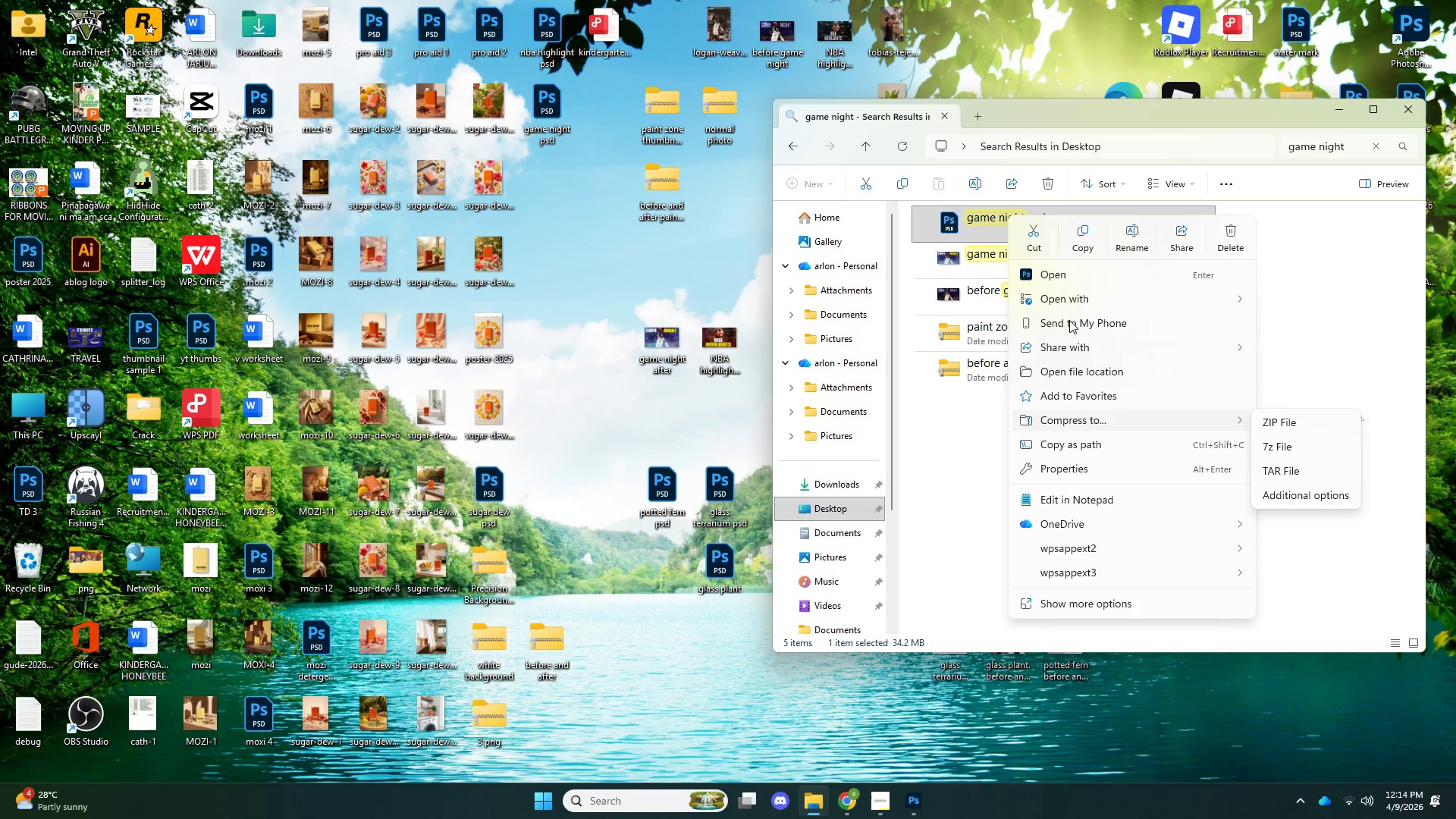 
left_click([965, 215])
 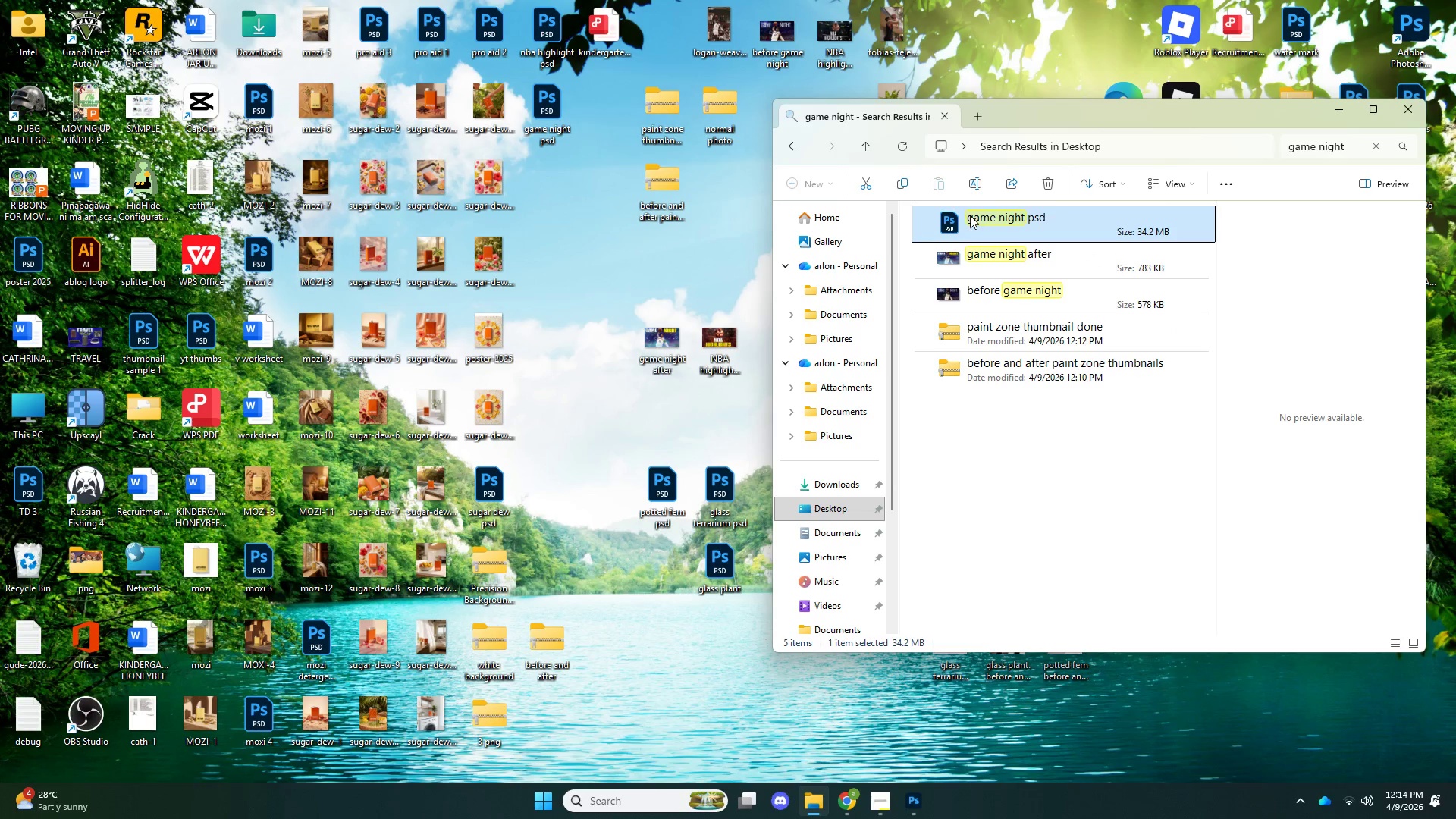 
left_click_drag(start_coordinate=[970, 215], to_coordinate=[592, 306])
 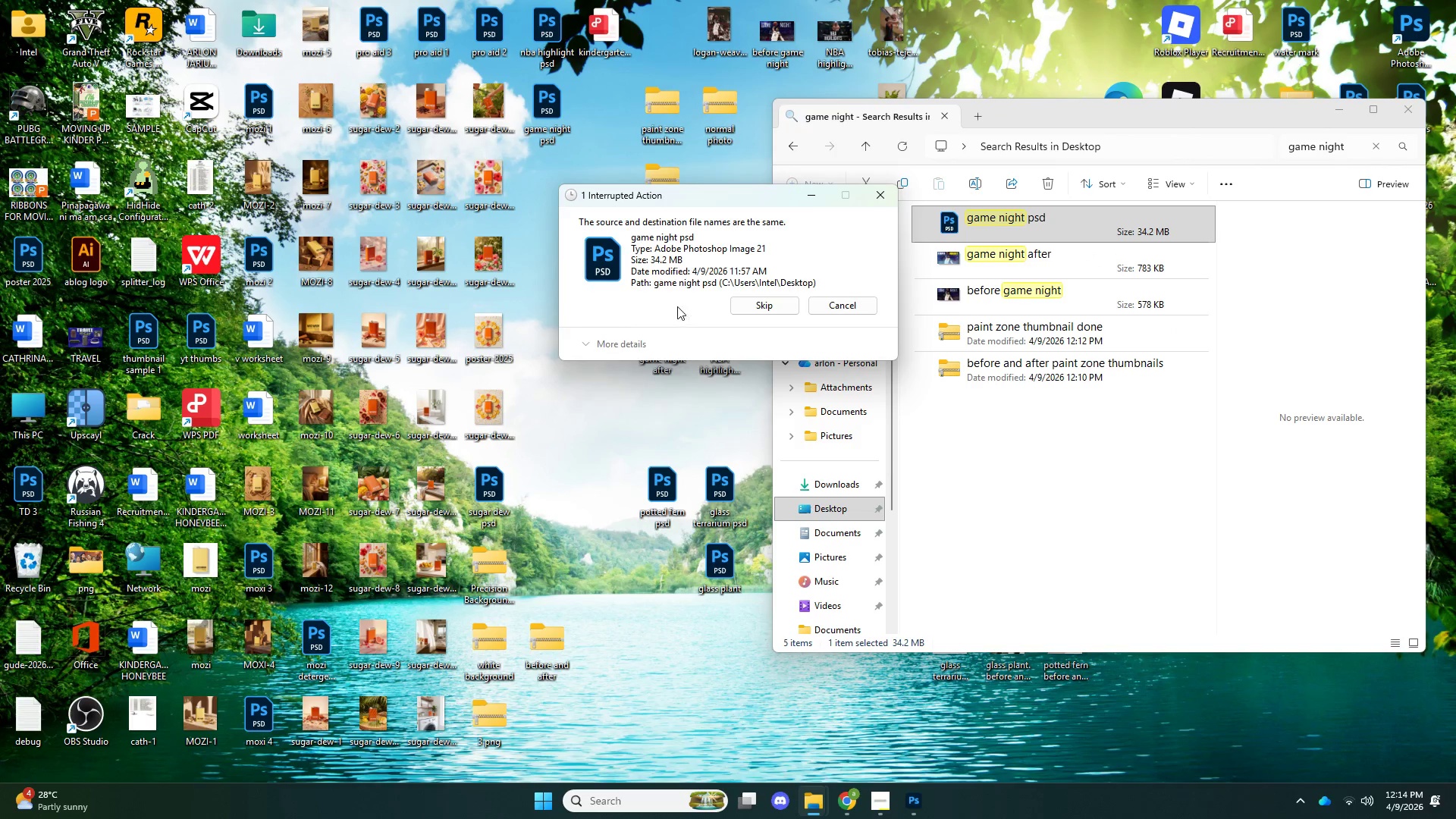 
left_click([771, 312])
 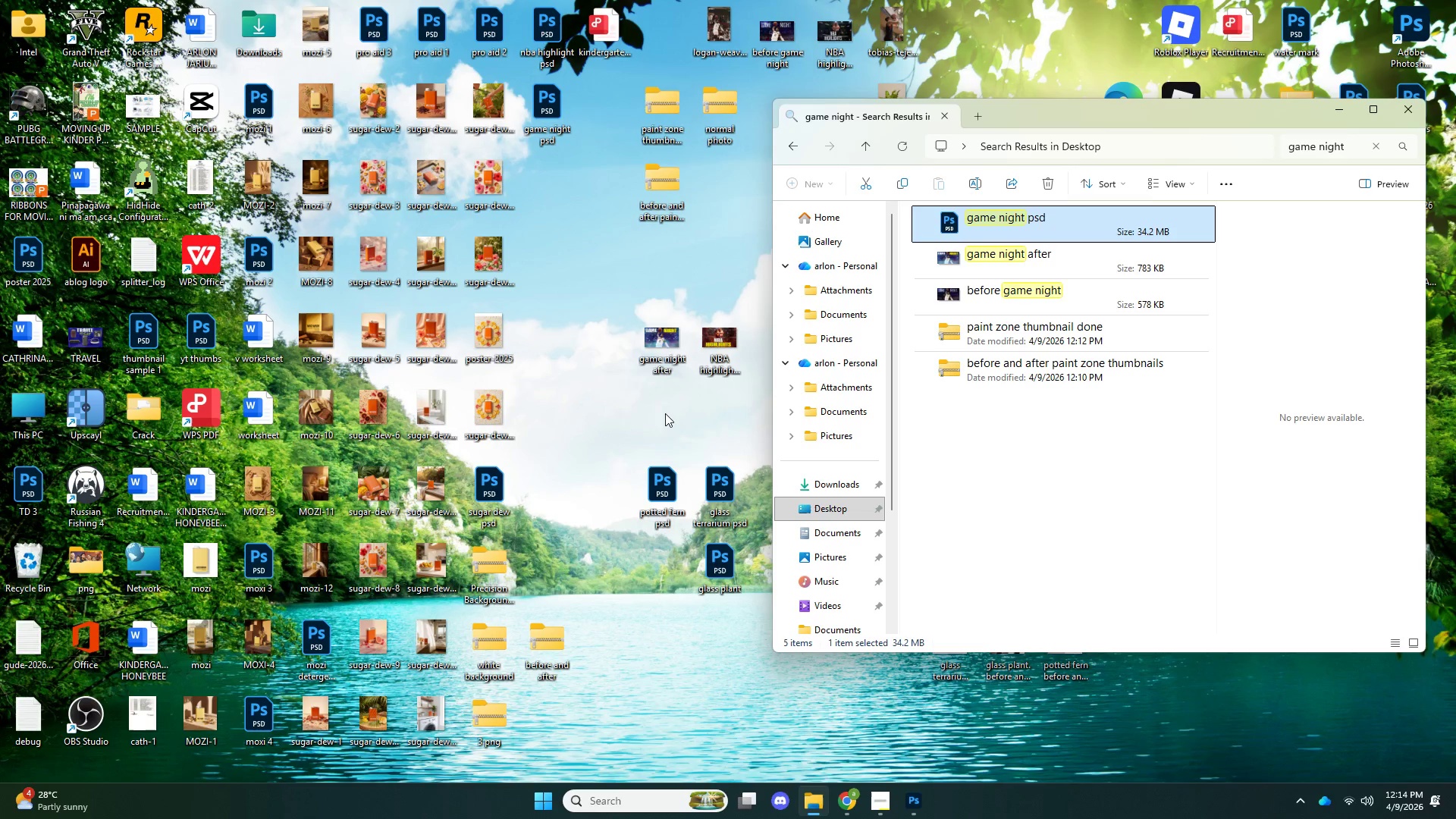 
wait(7.92)
 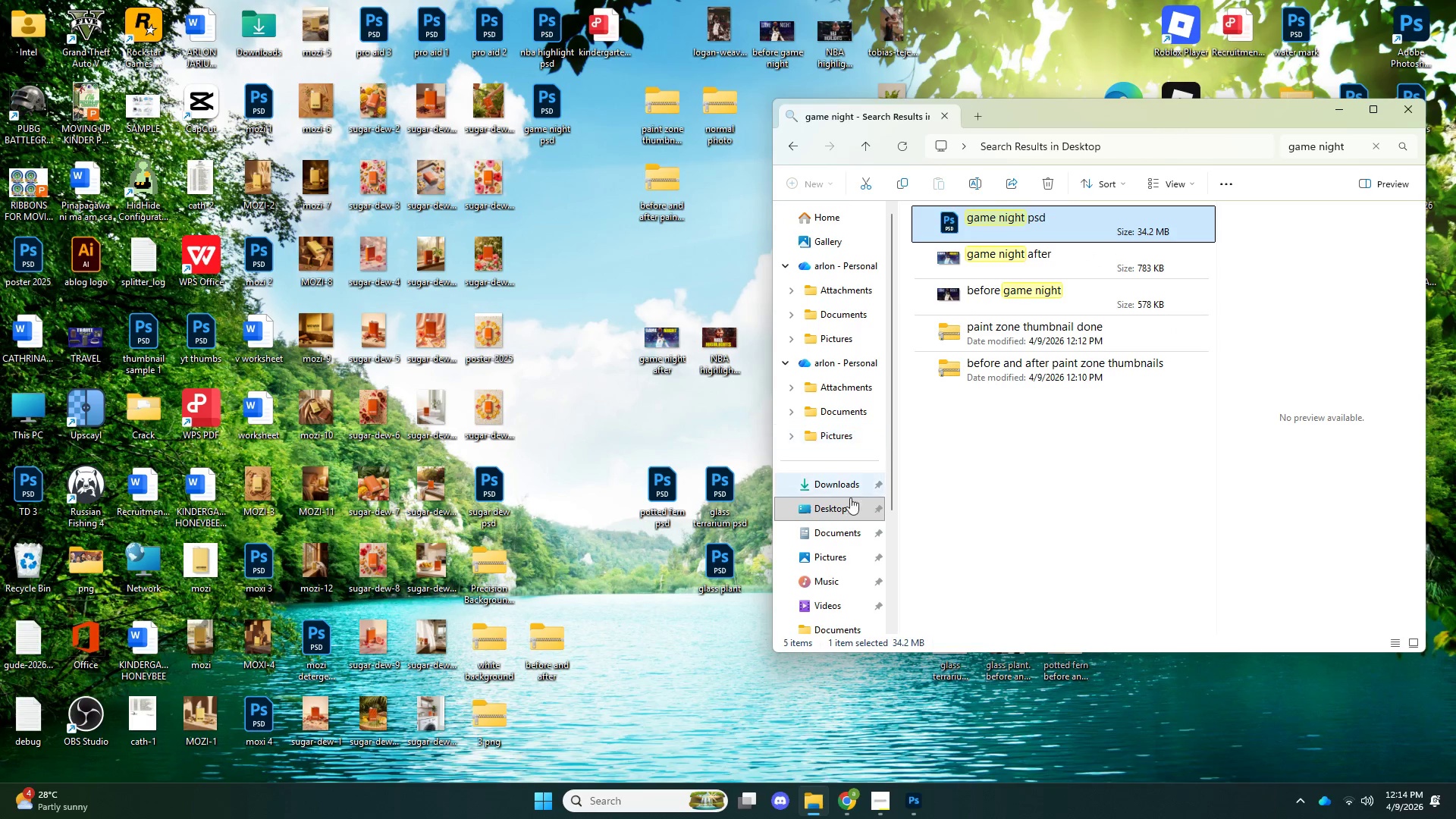 
left_click_drag(start_coordinate=[1062, 120], to_coordinate=[1165, 94])
 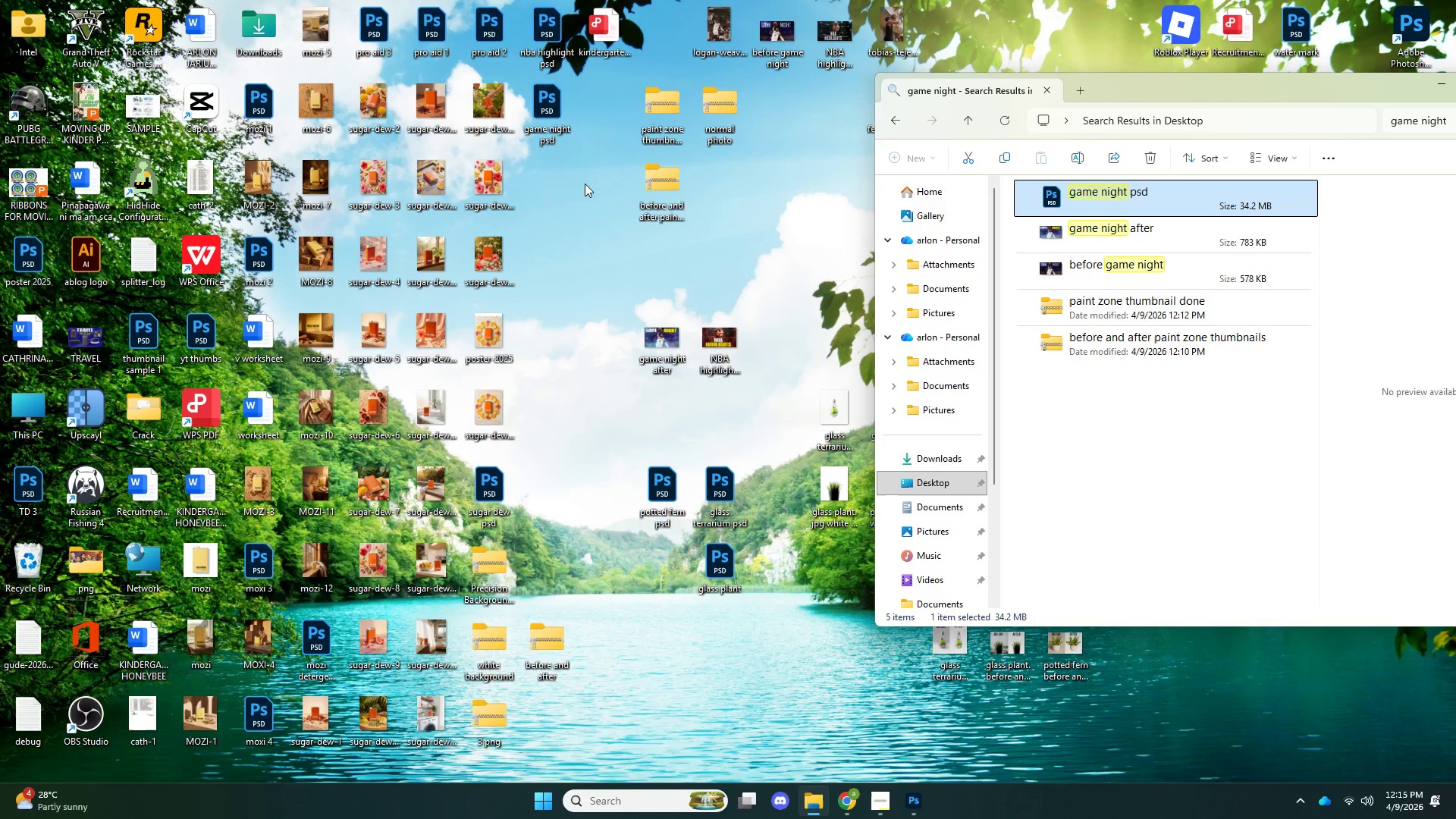 
left_click([566, 189])
 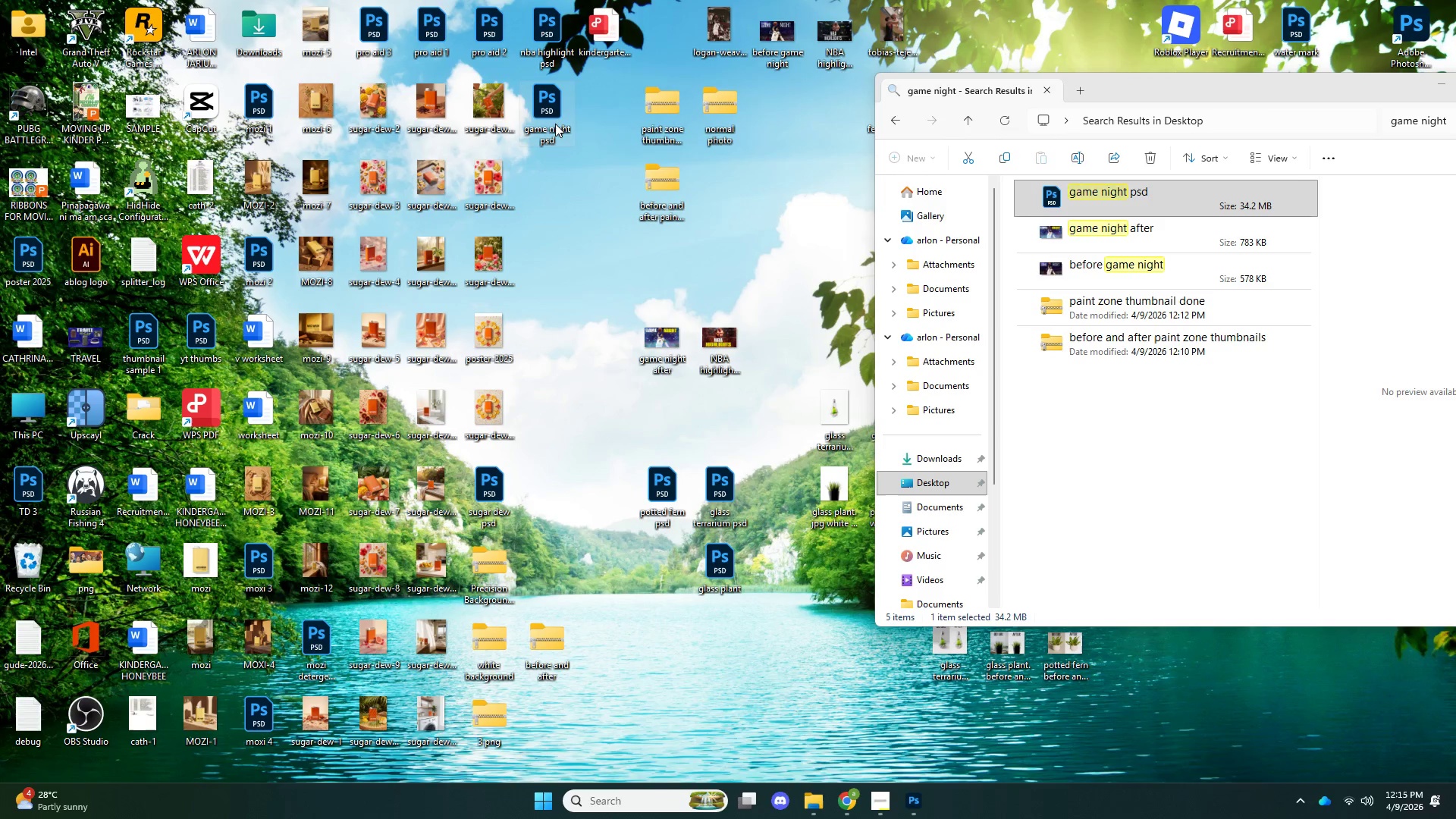 
left_click_drag(start_coordinate=[548, 119], to_coordinate=[606, 322])
 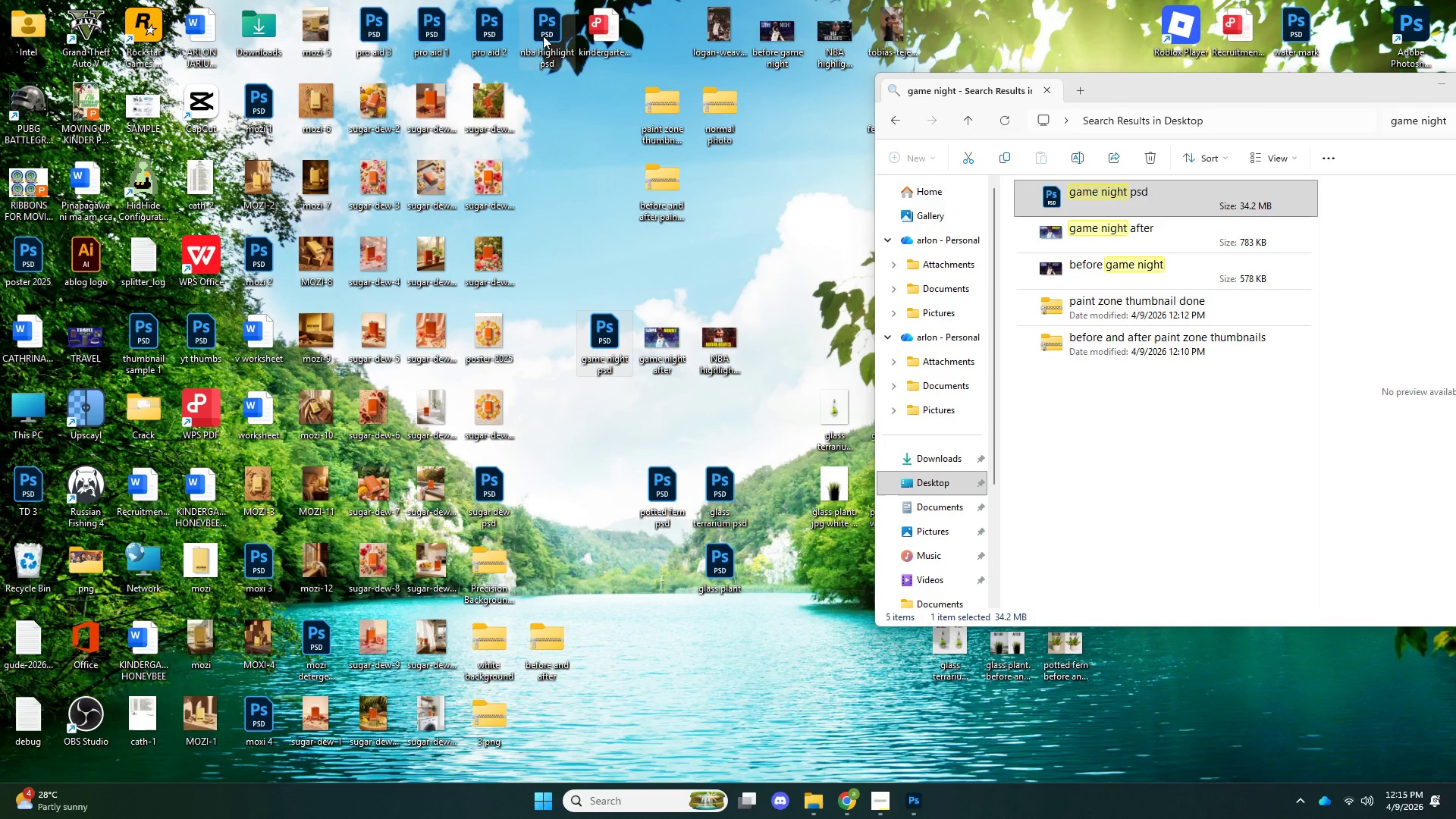 
left_click_drag(start_coordinate=[543, 36], to_coordinate=[592, 275])
 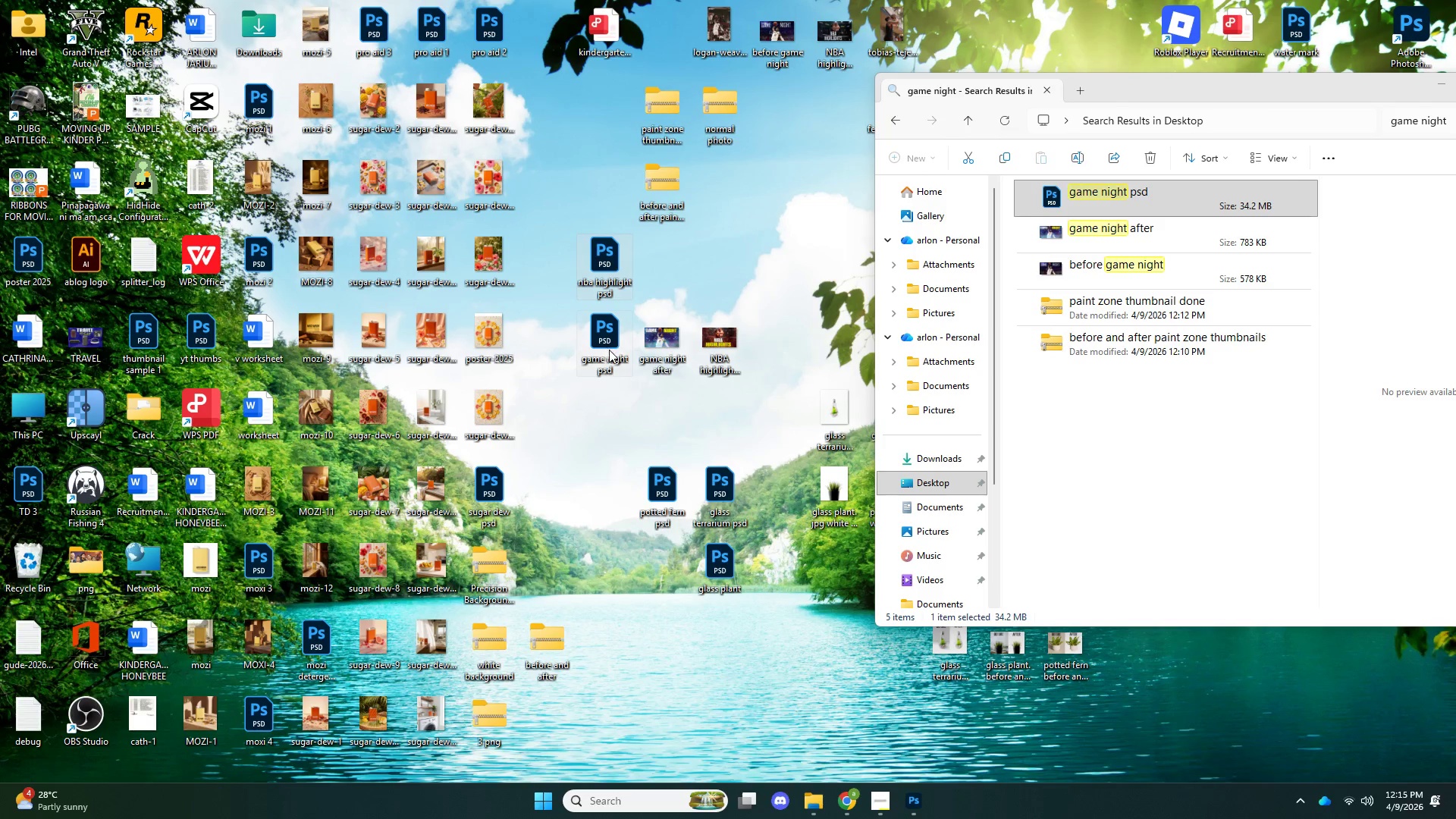 
left_click_drag(start_coordinate=[610, 349], to_coordinate=[573, 279])
 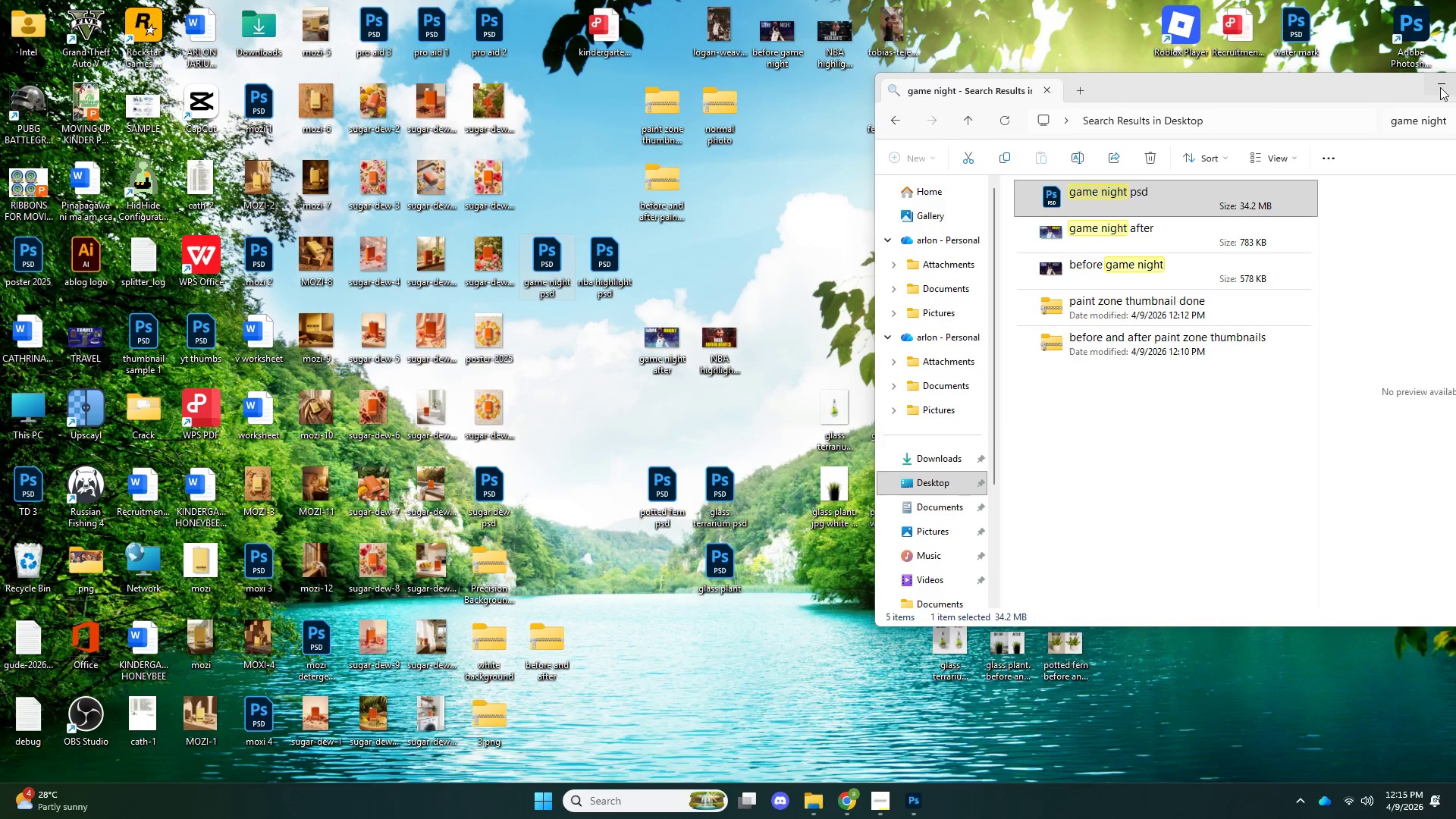 
left_click_drag(start_coordinate=[1358, 93], to_coordinate=[1270, 99])
 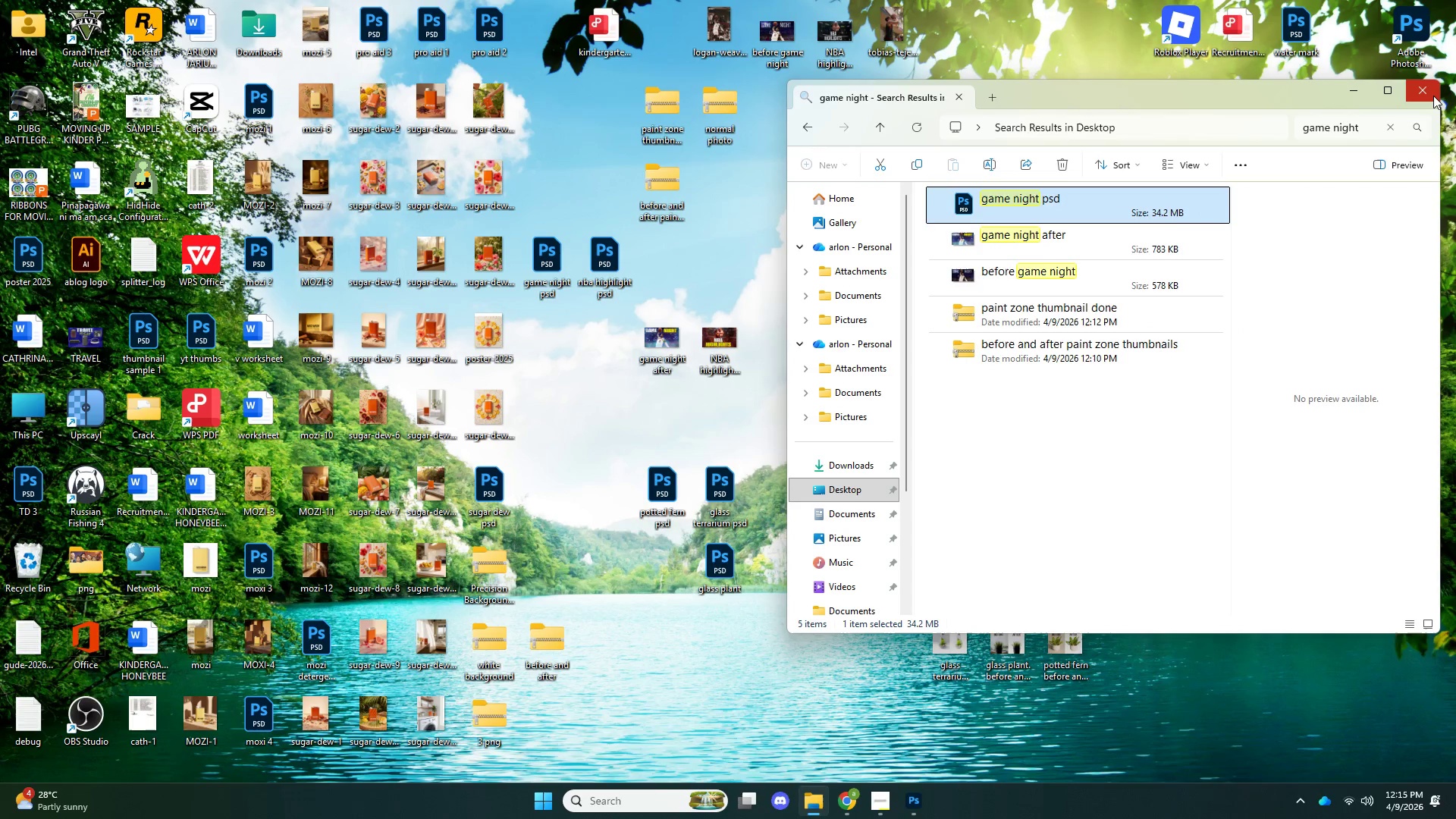 
left_click([1433, 96])
 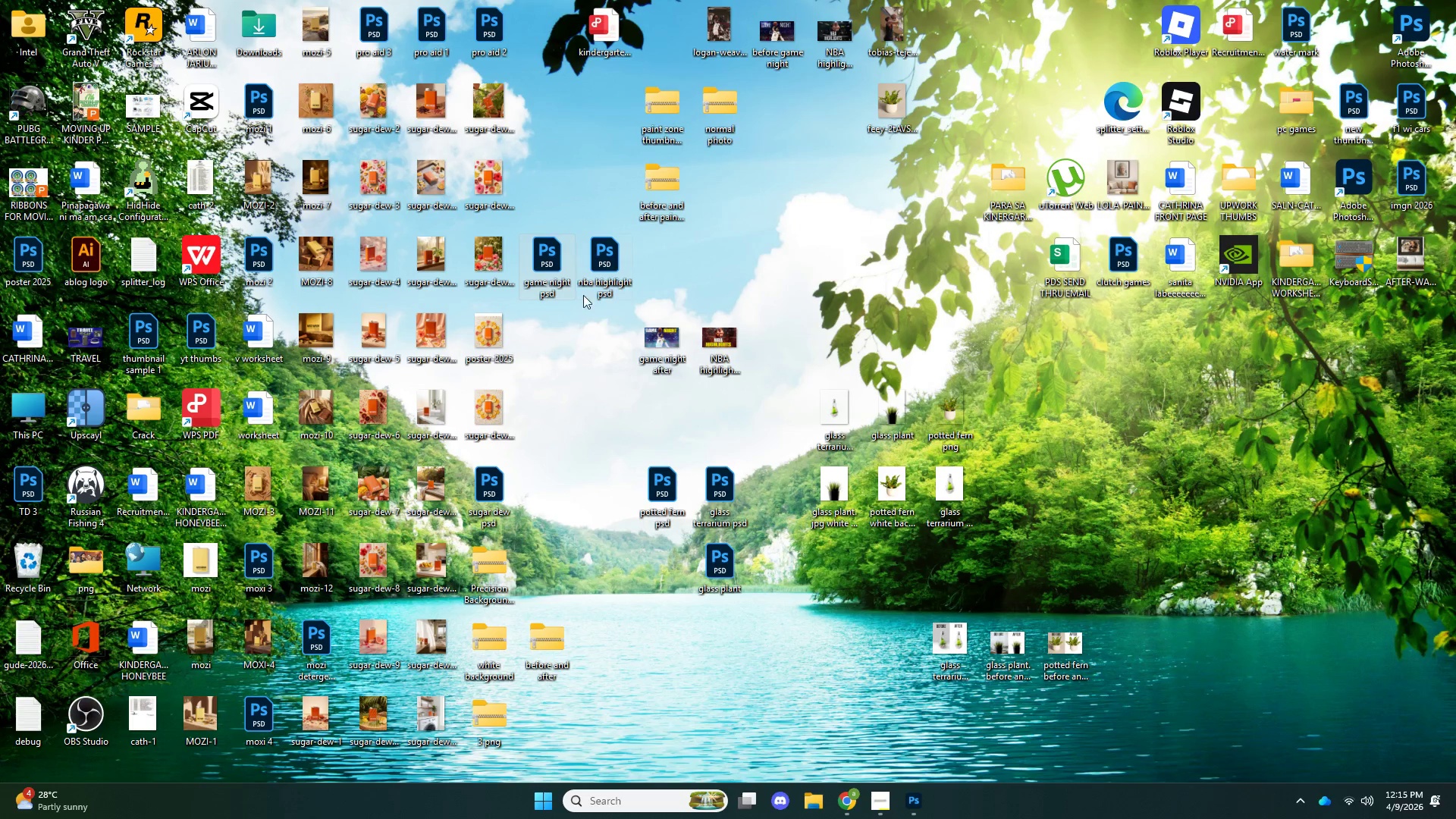 
left_click_drag(start_coordinate=[610, 265], to_coordinate=[932, 234])
 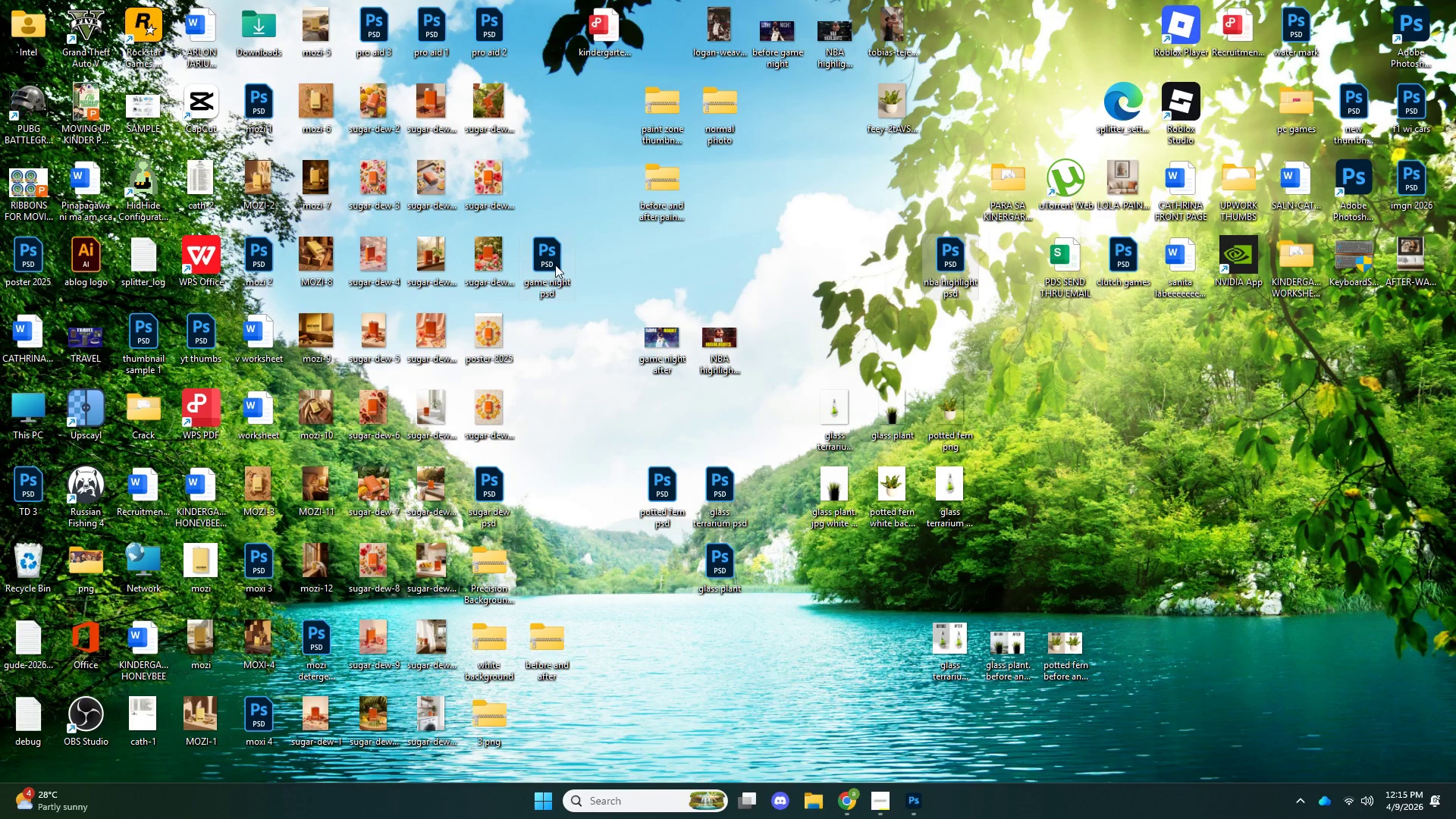 
left_click_drag(start_coordinate=[555, 265], to_coordinate=[845, 262])
 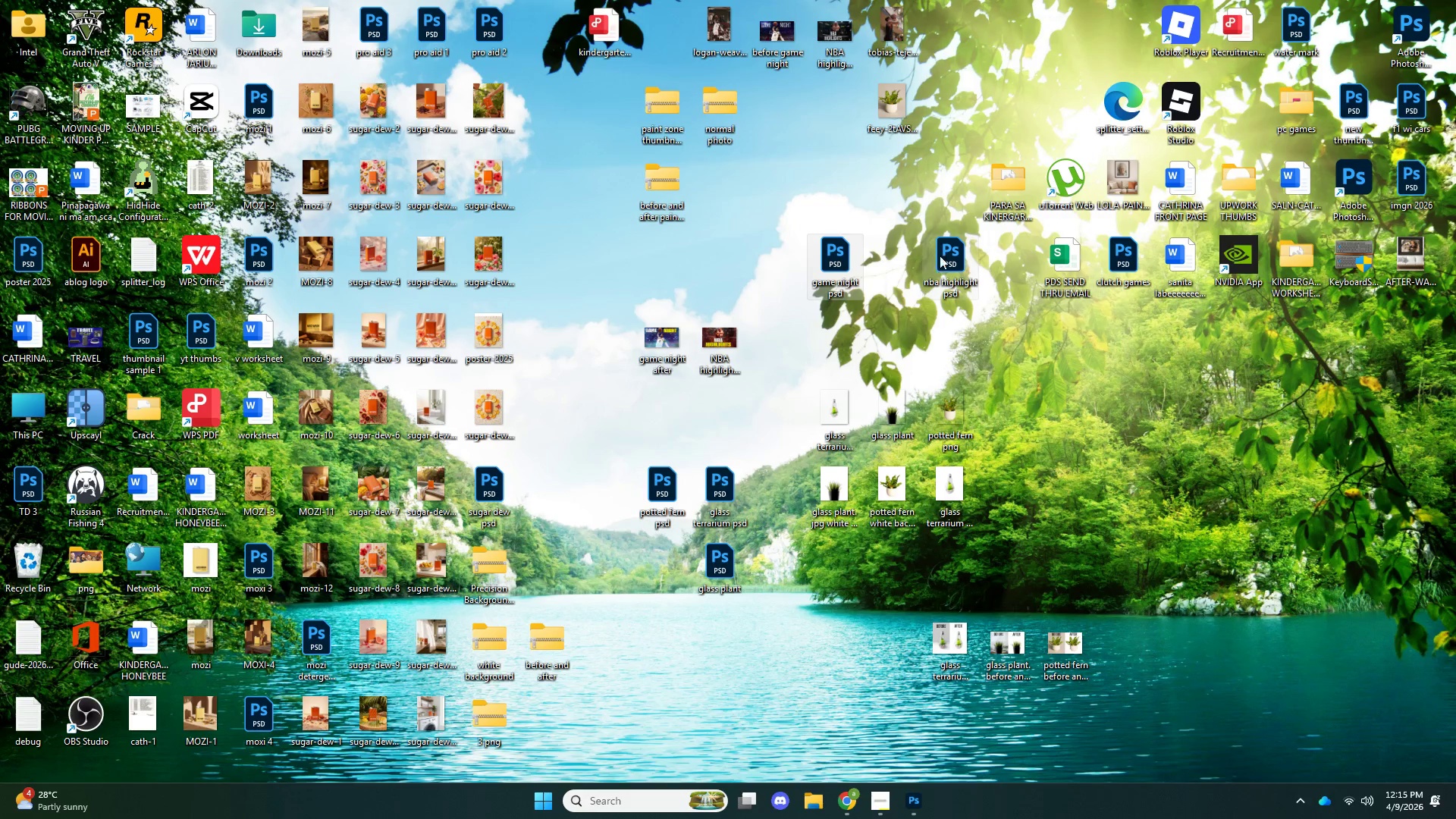 
left_click_drag(start_coordinate=[946, 253], to_coordinate=[888, 253])
 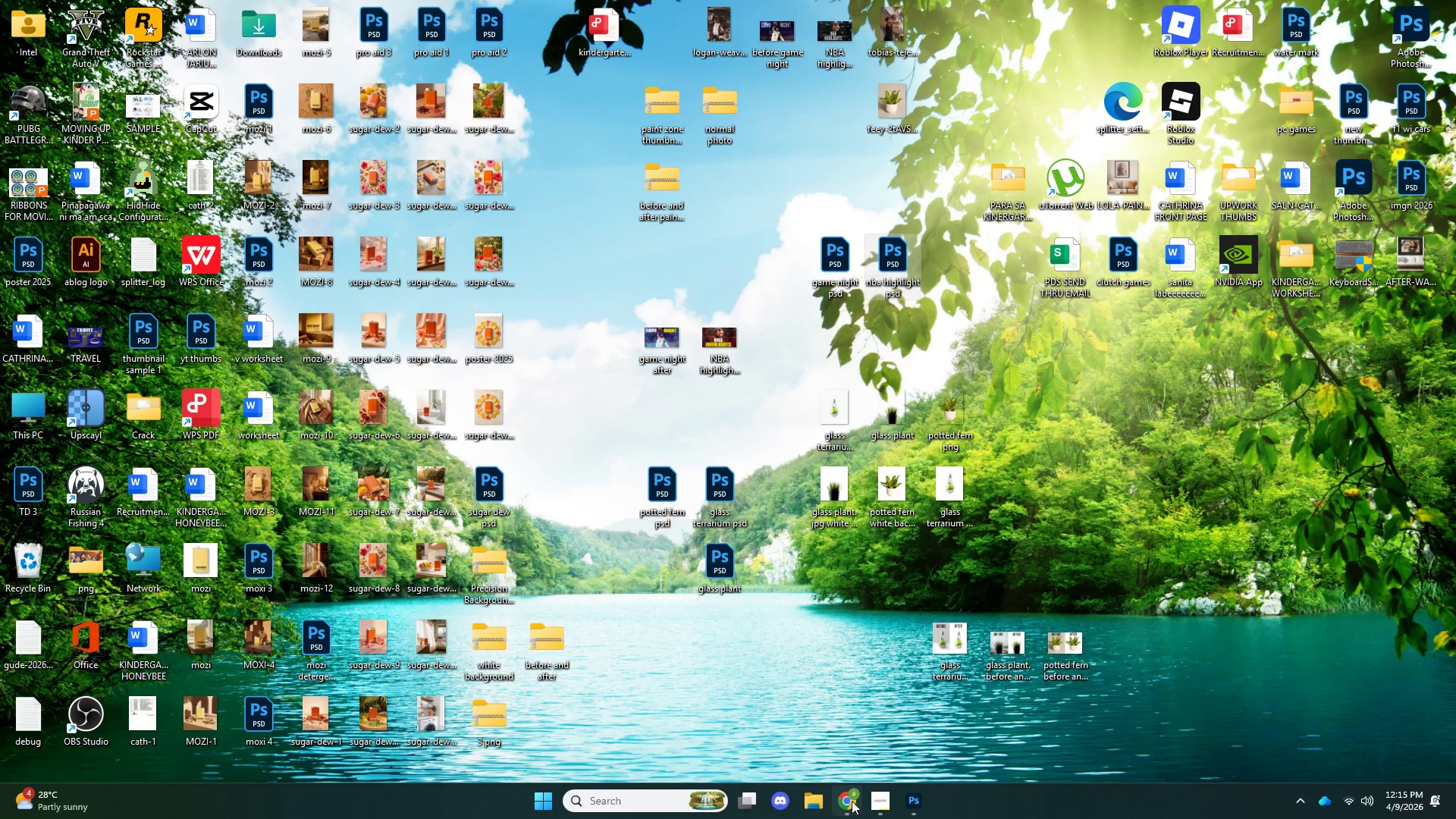 
left_click([887, 799])